 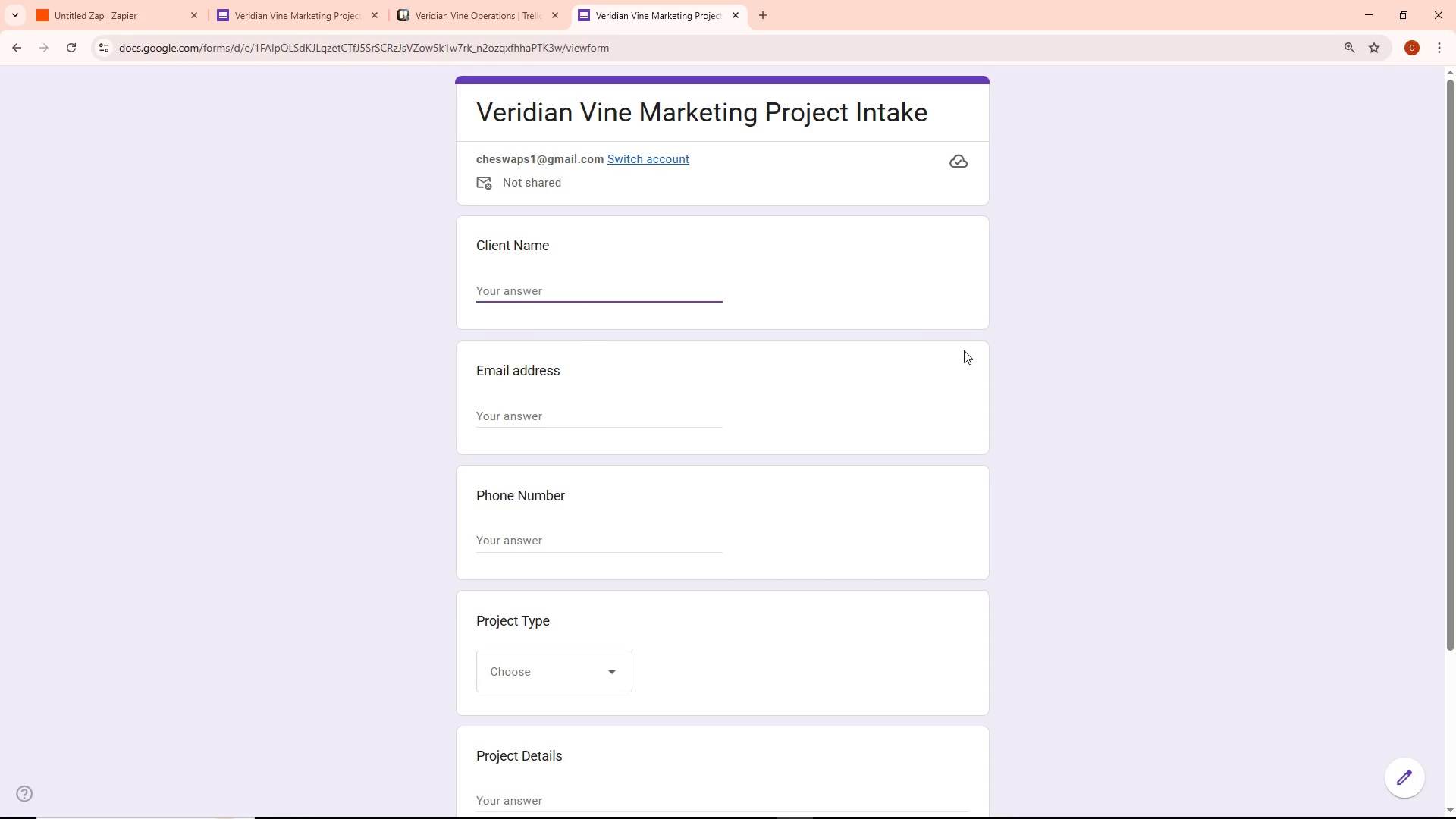 
type(Vineyard A)
 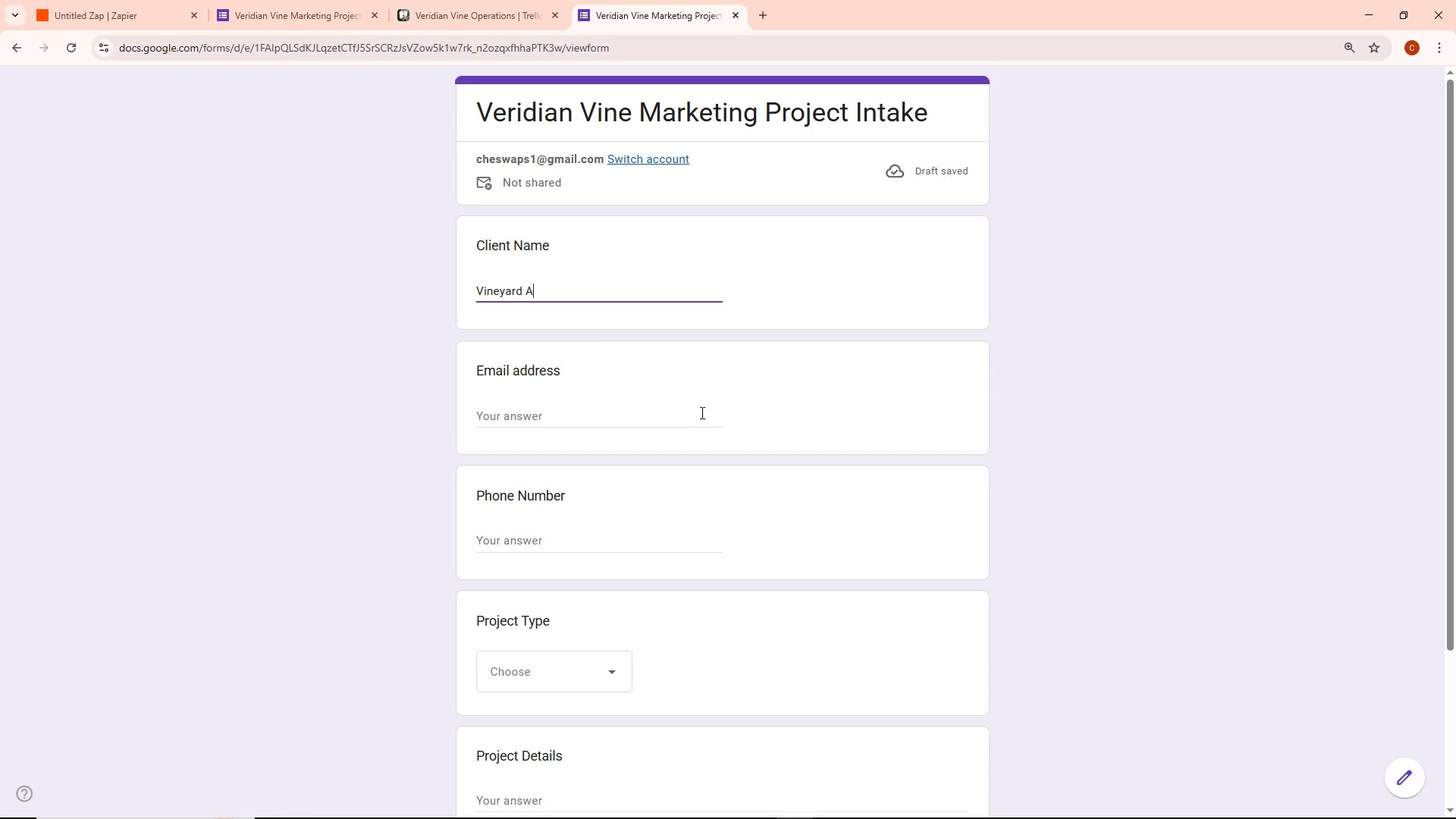 
wait(42.23)
 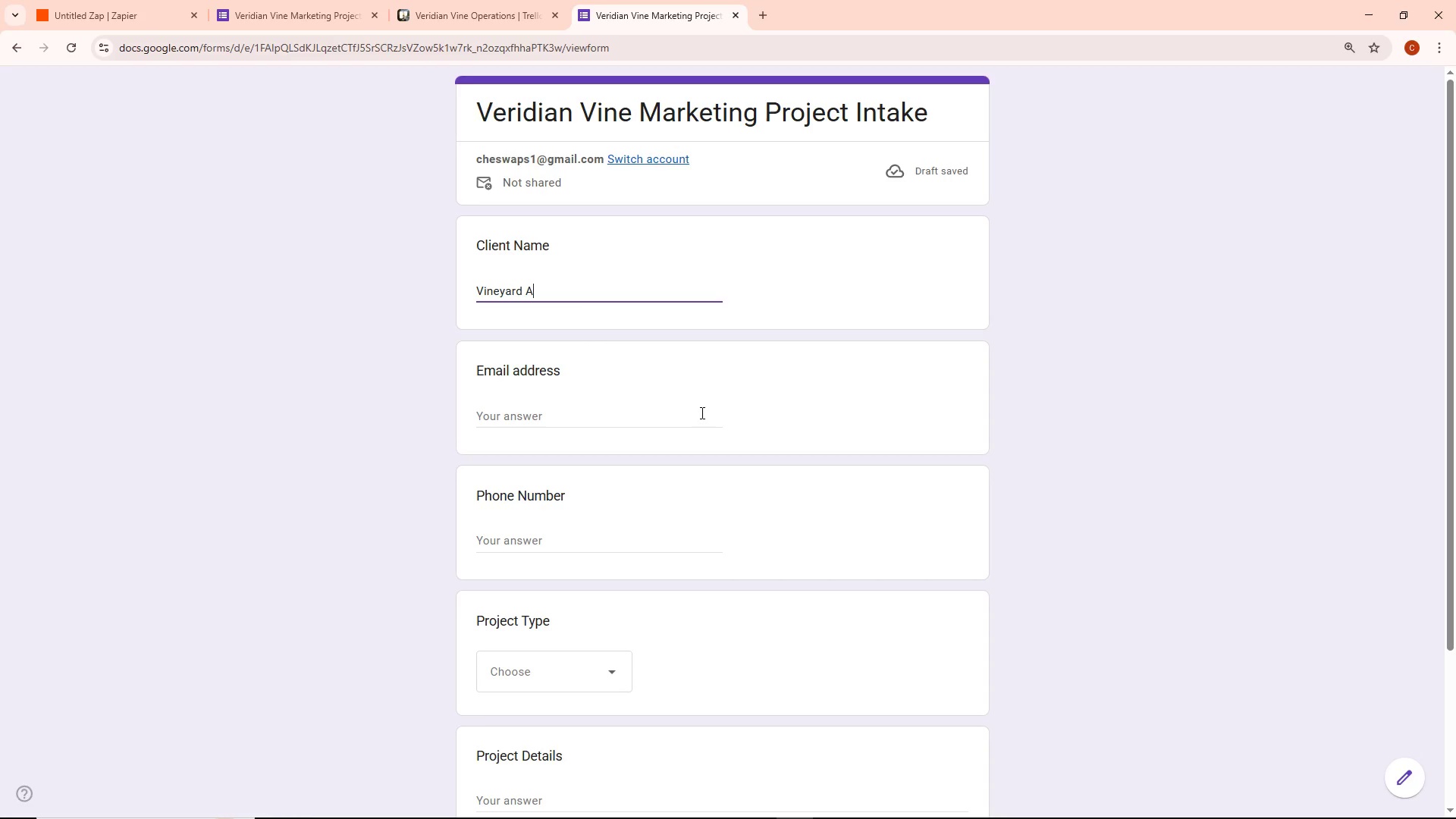 
left_click([569, 694])
 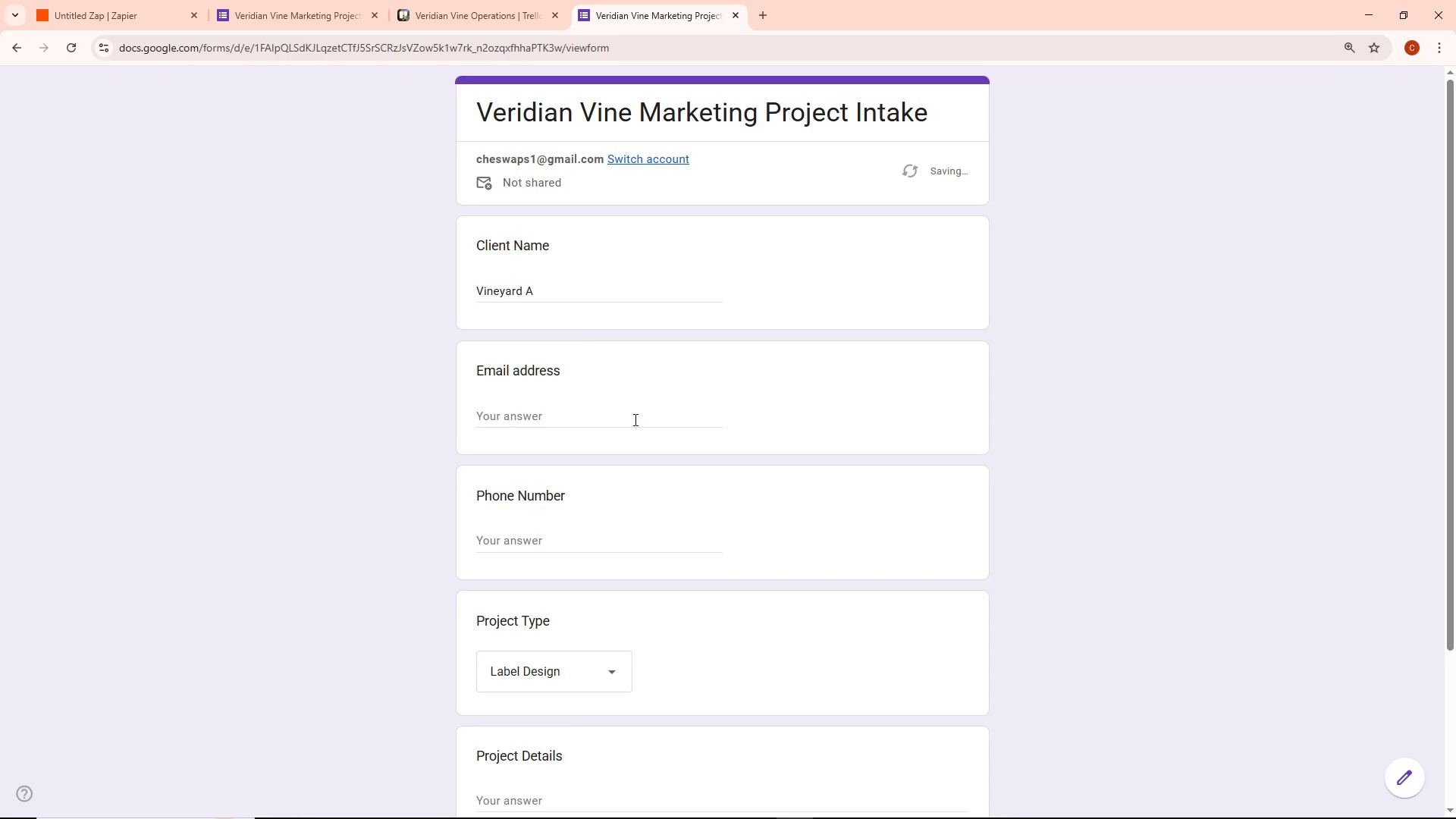 
left_click([617, 424])
 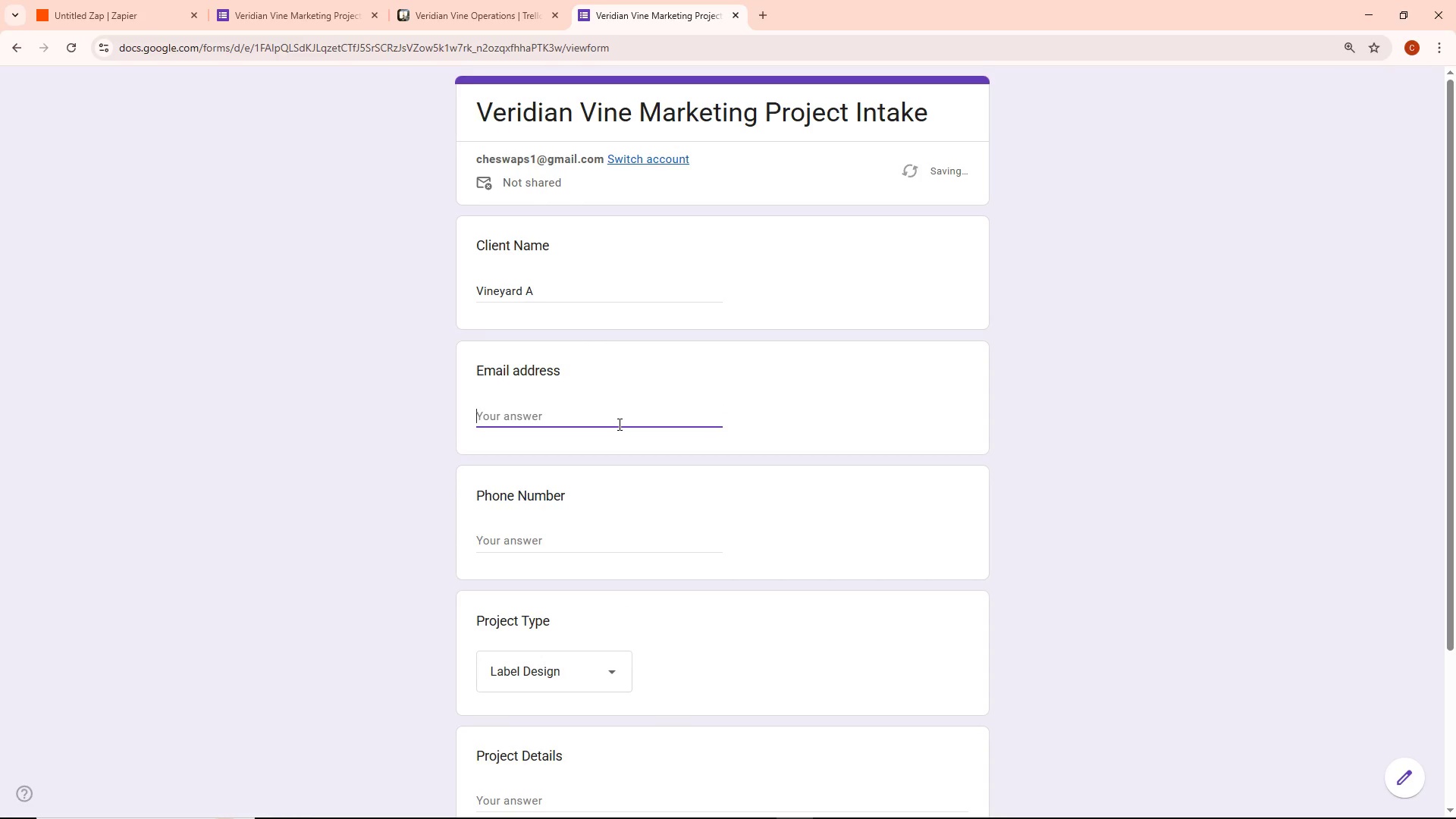 
type(vineyard.a@example.com)
 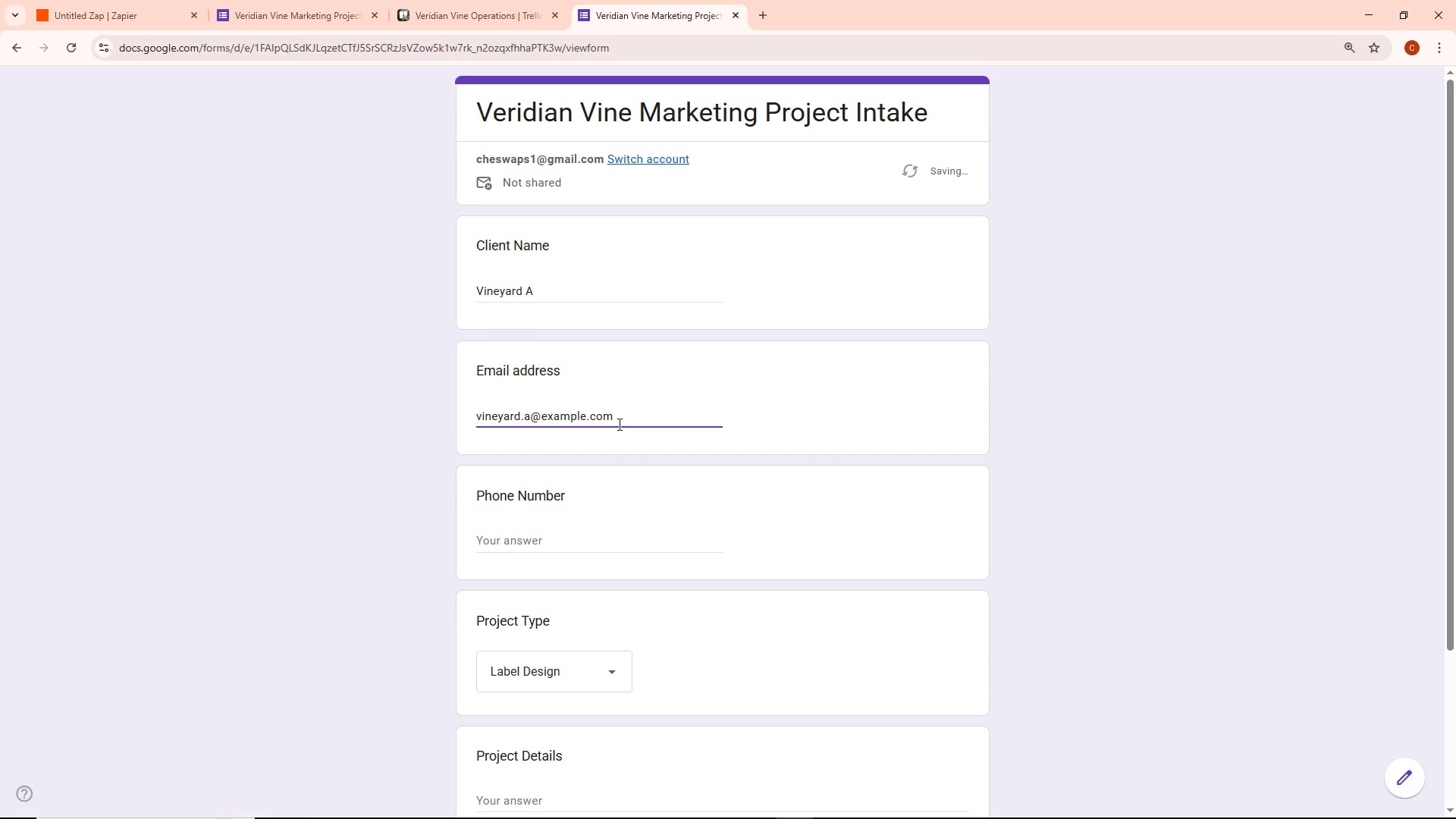 
left_click([582, 545])
 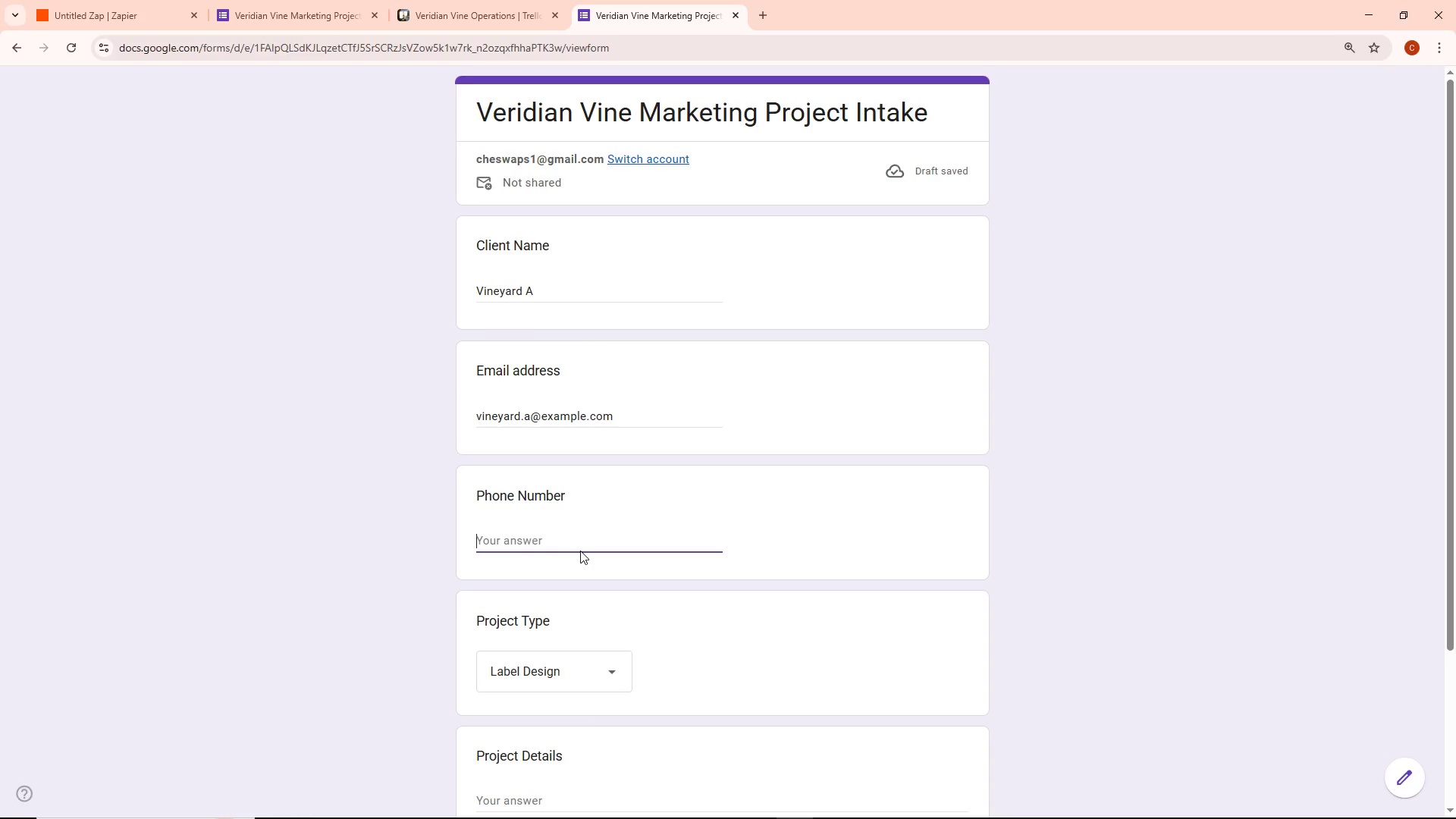 
type(09123334444)
 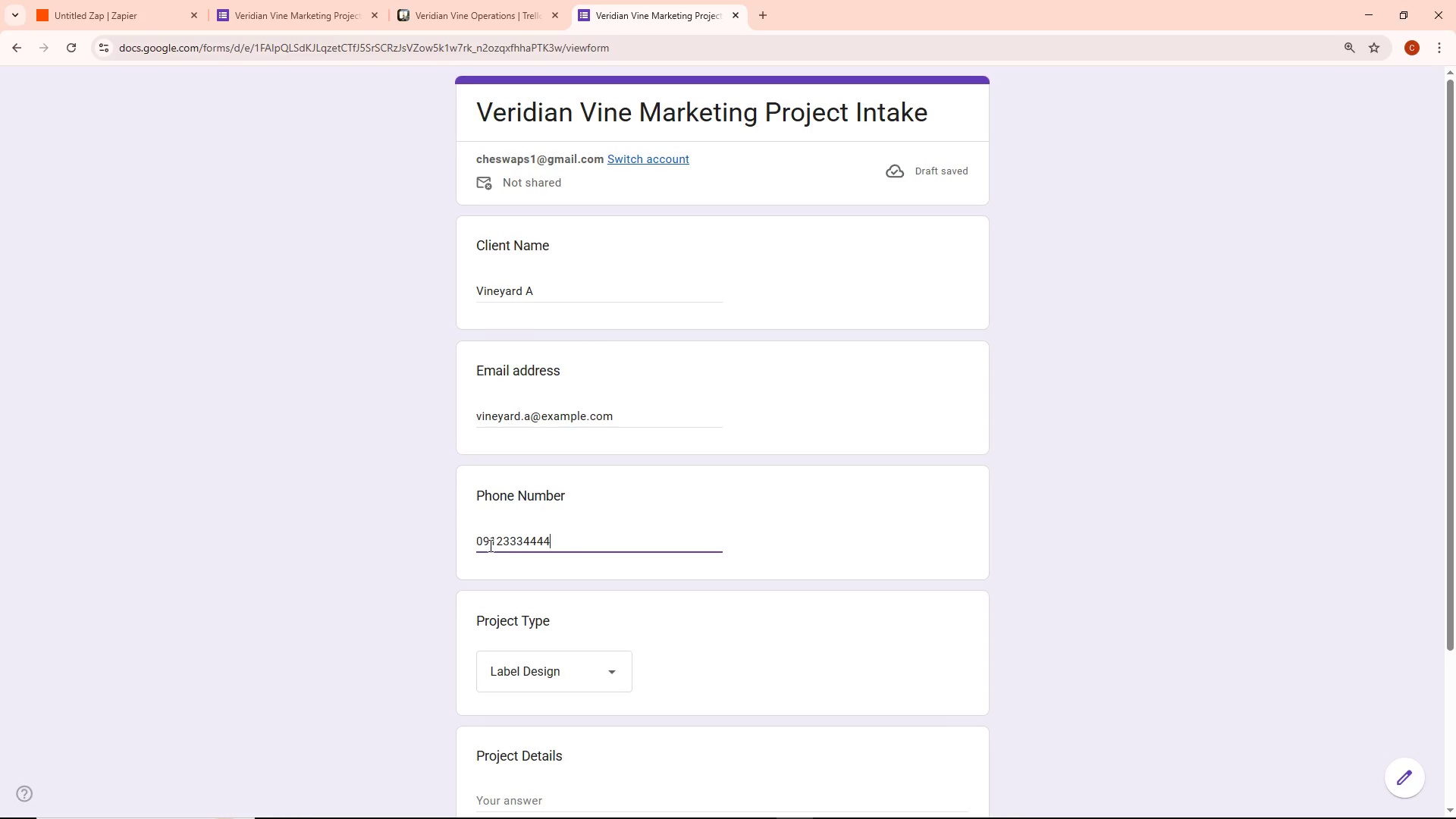 
wait(8.16)
 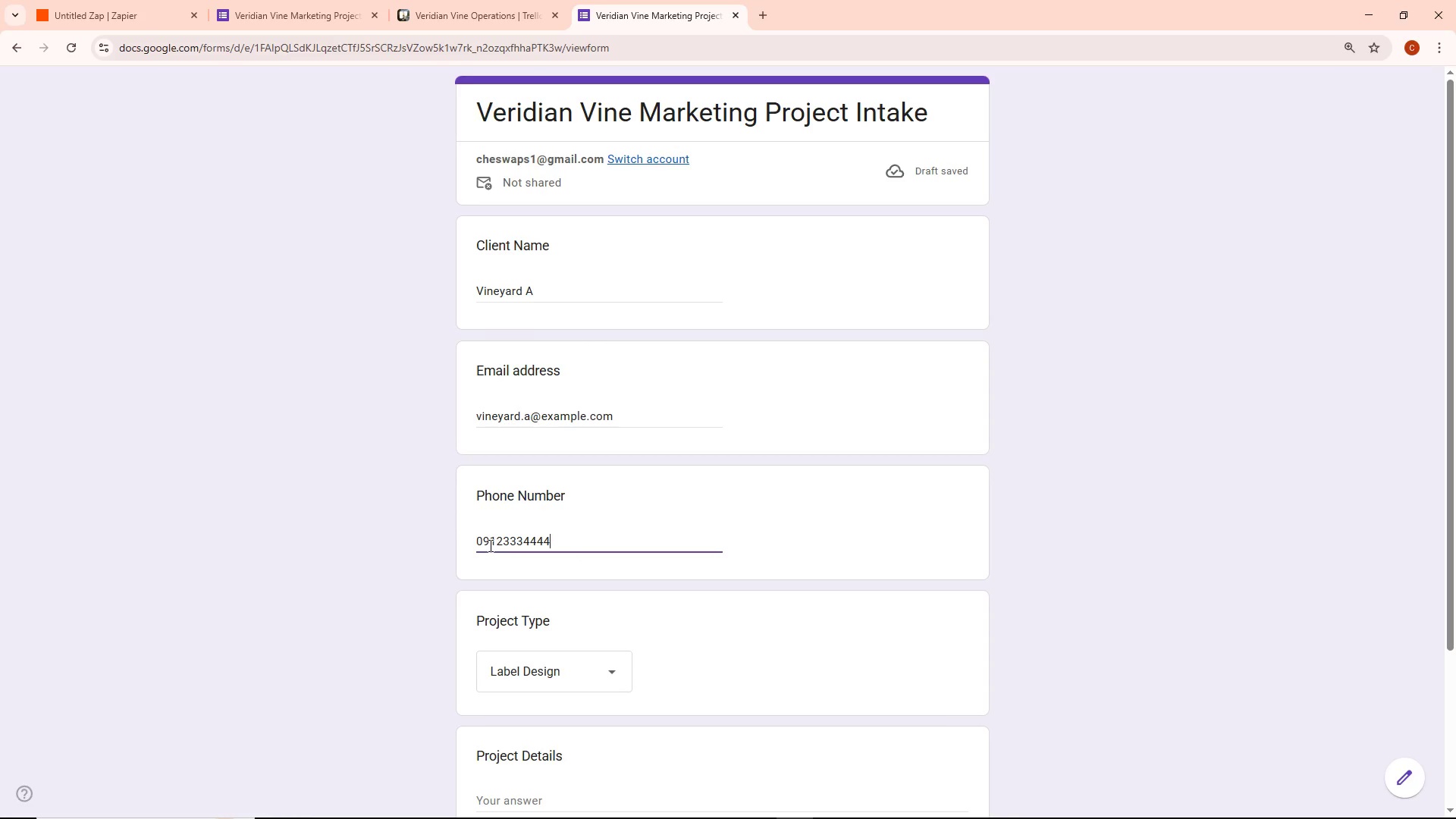 
scroll: coordinate [568, 614], scroll_direction: down, amount: 2.0
 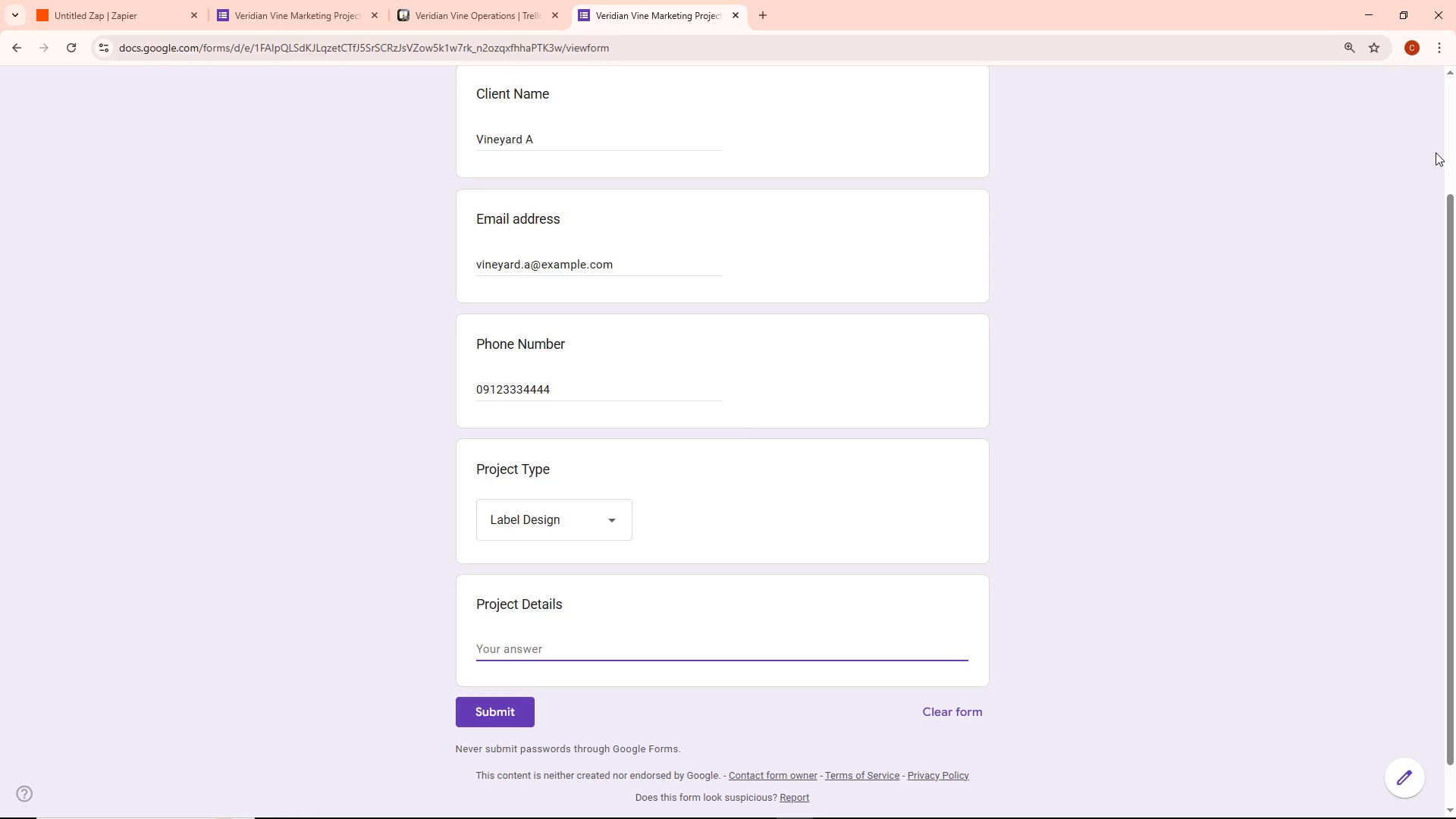 
wait(23.9)
 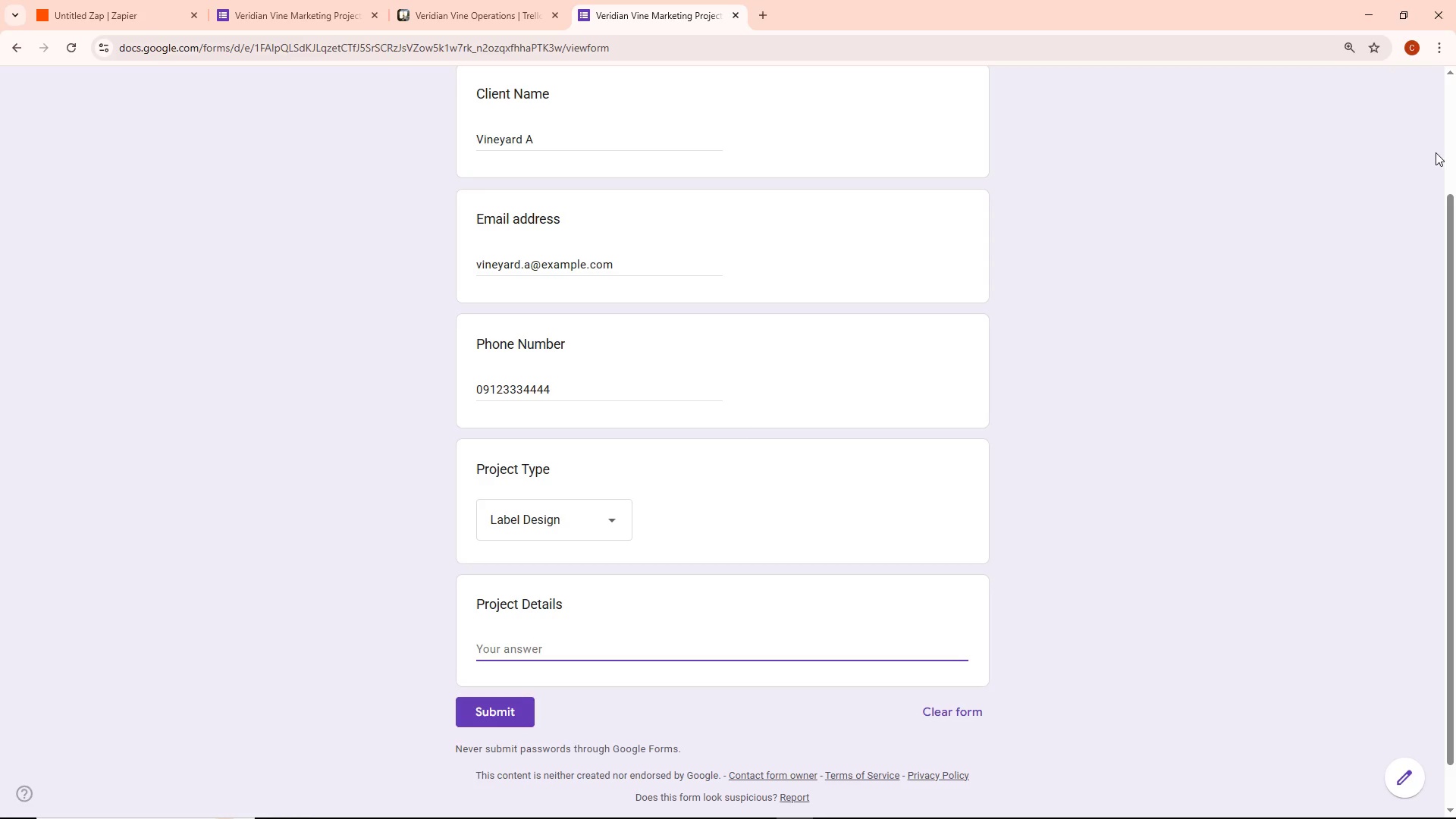 
type(Urgent)
 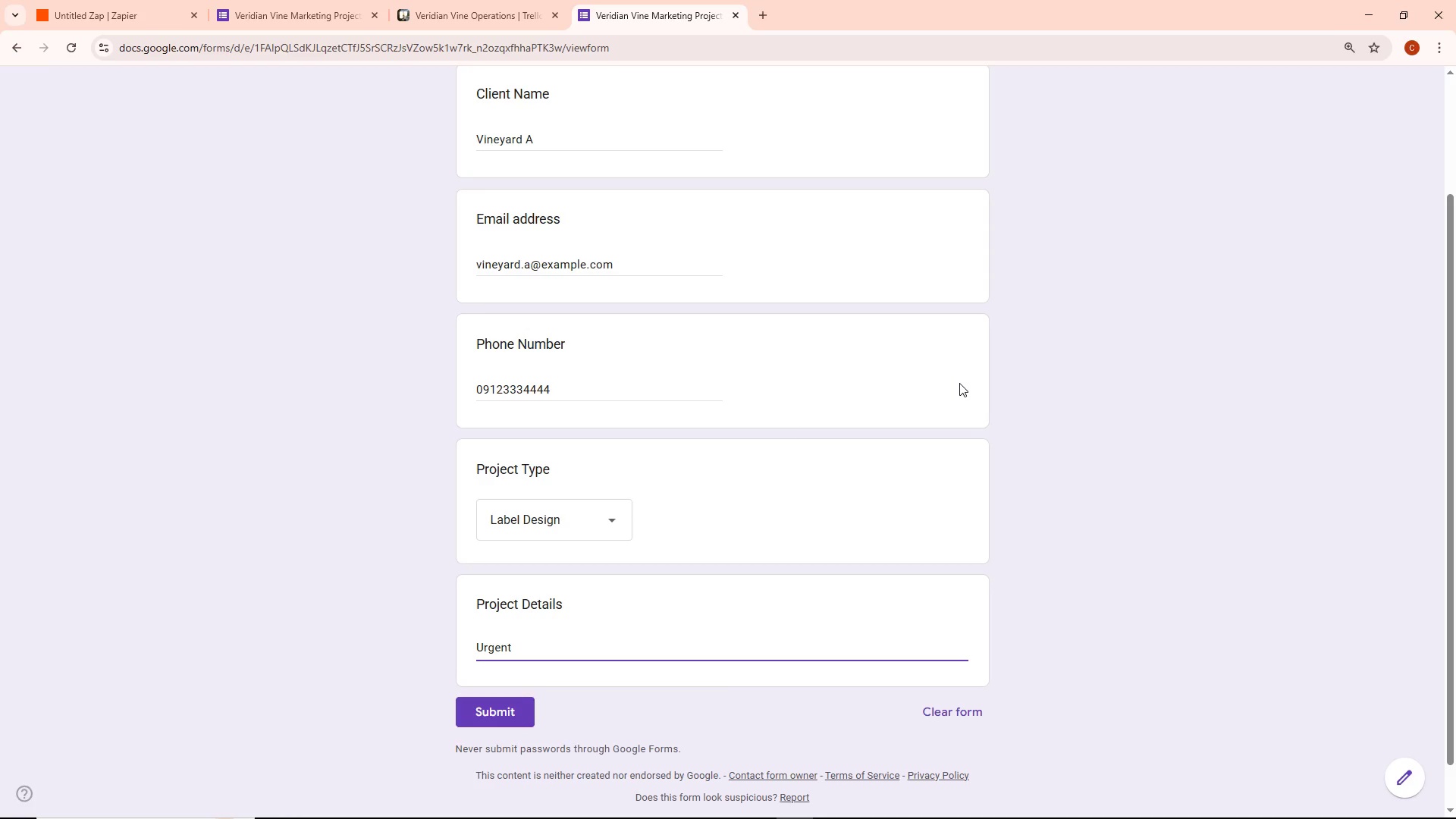 
key(Control+ControlLeft)
 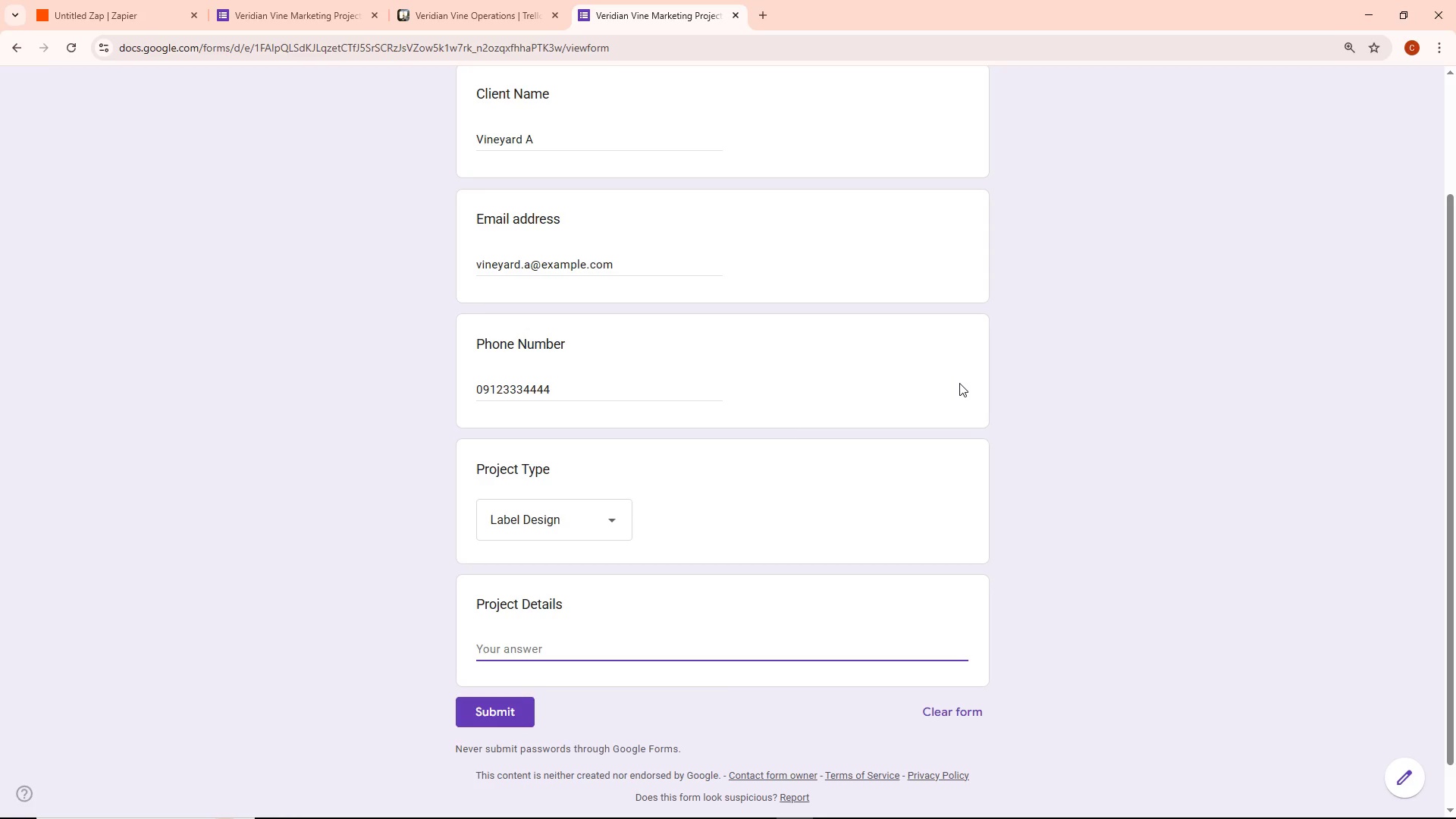 
key(Control+Backspace)
 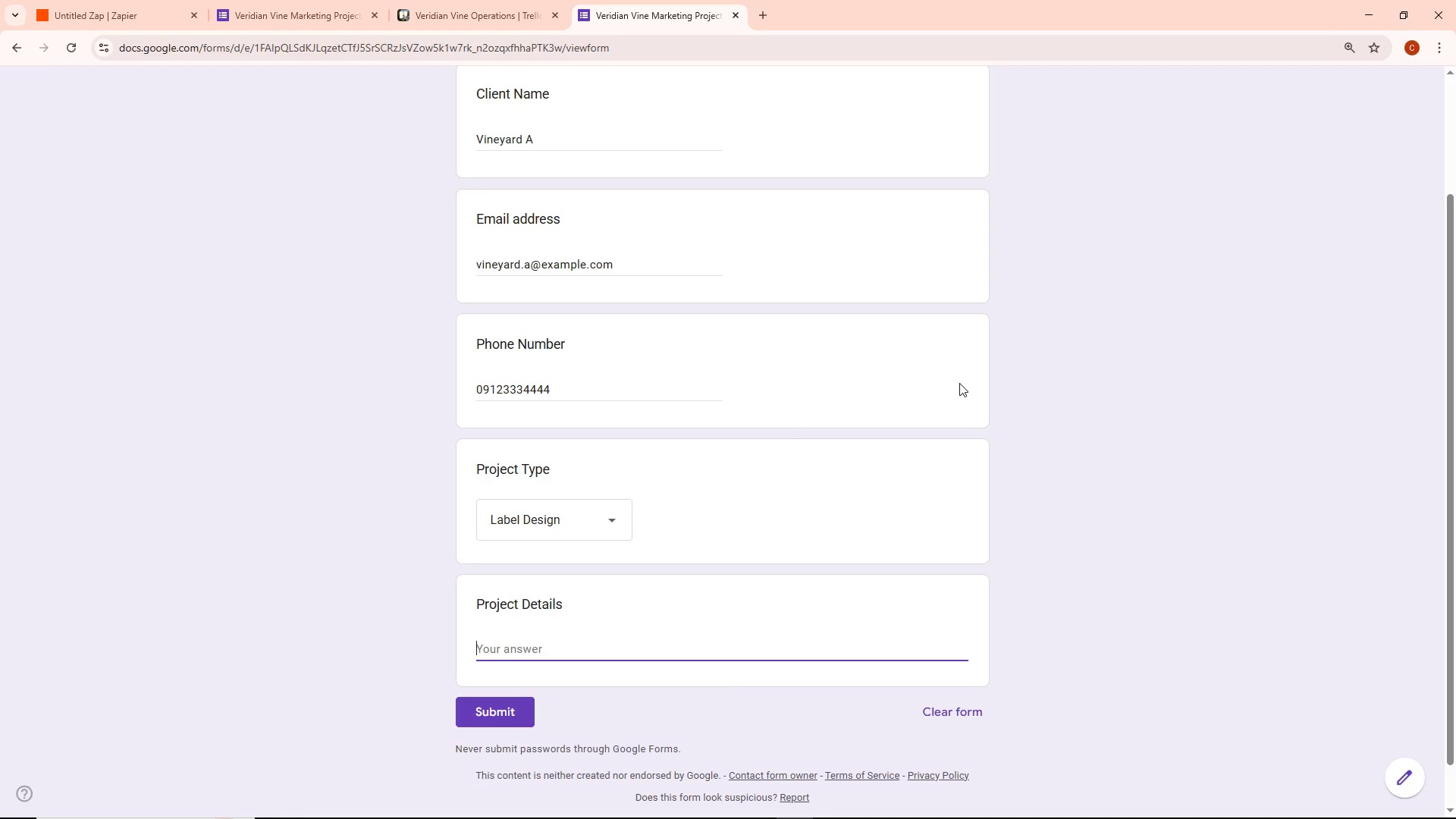 
hold_key(key=ShiftRight, duration=0.44)
 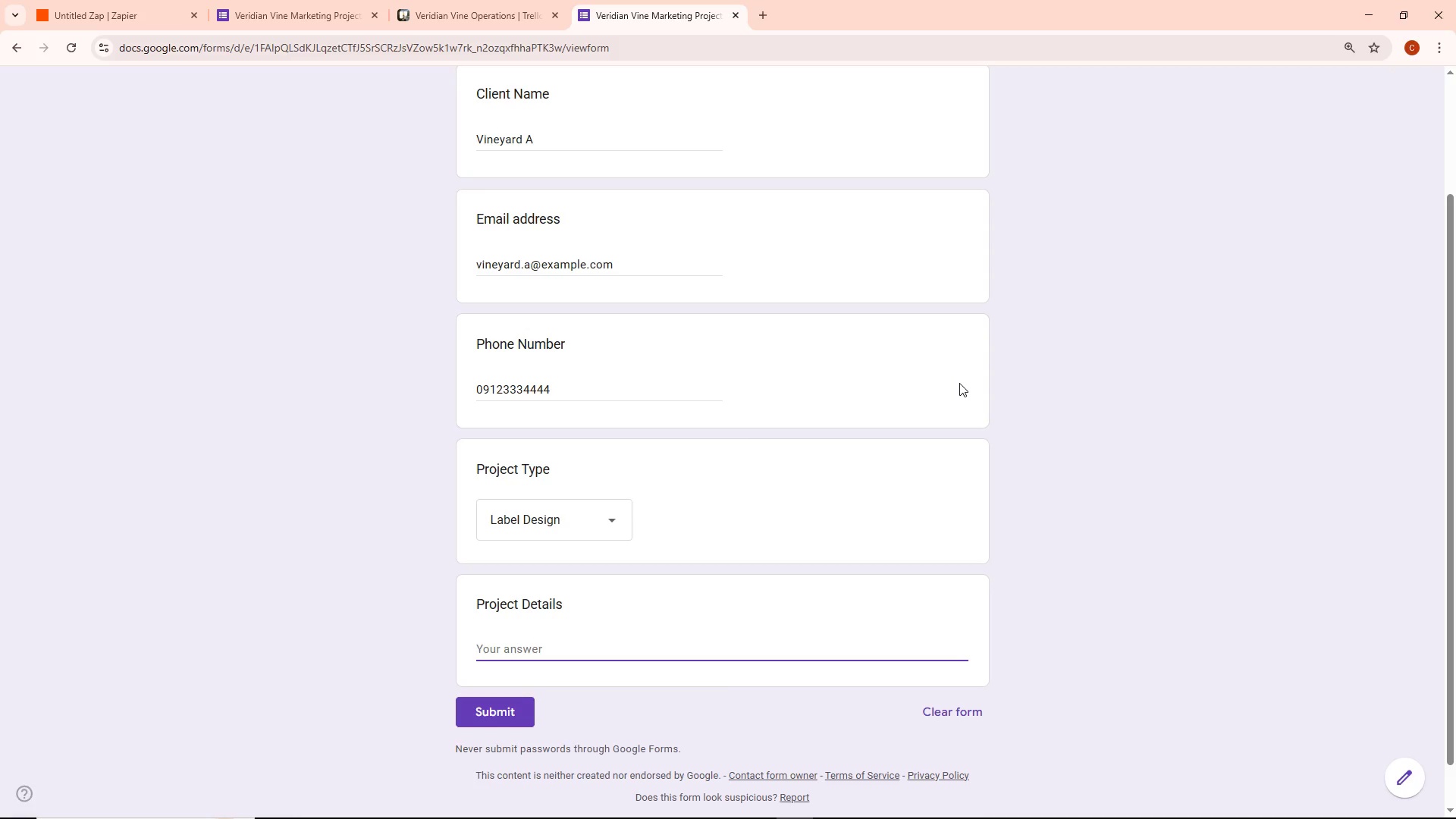 
type(Urgent)
 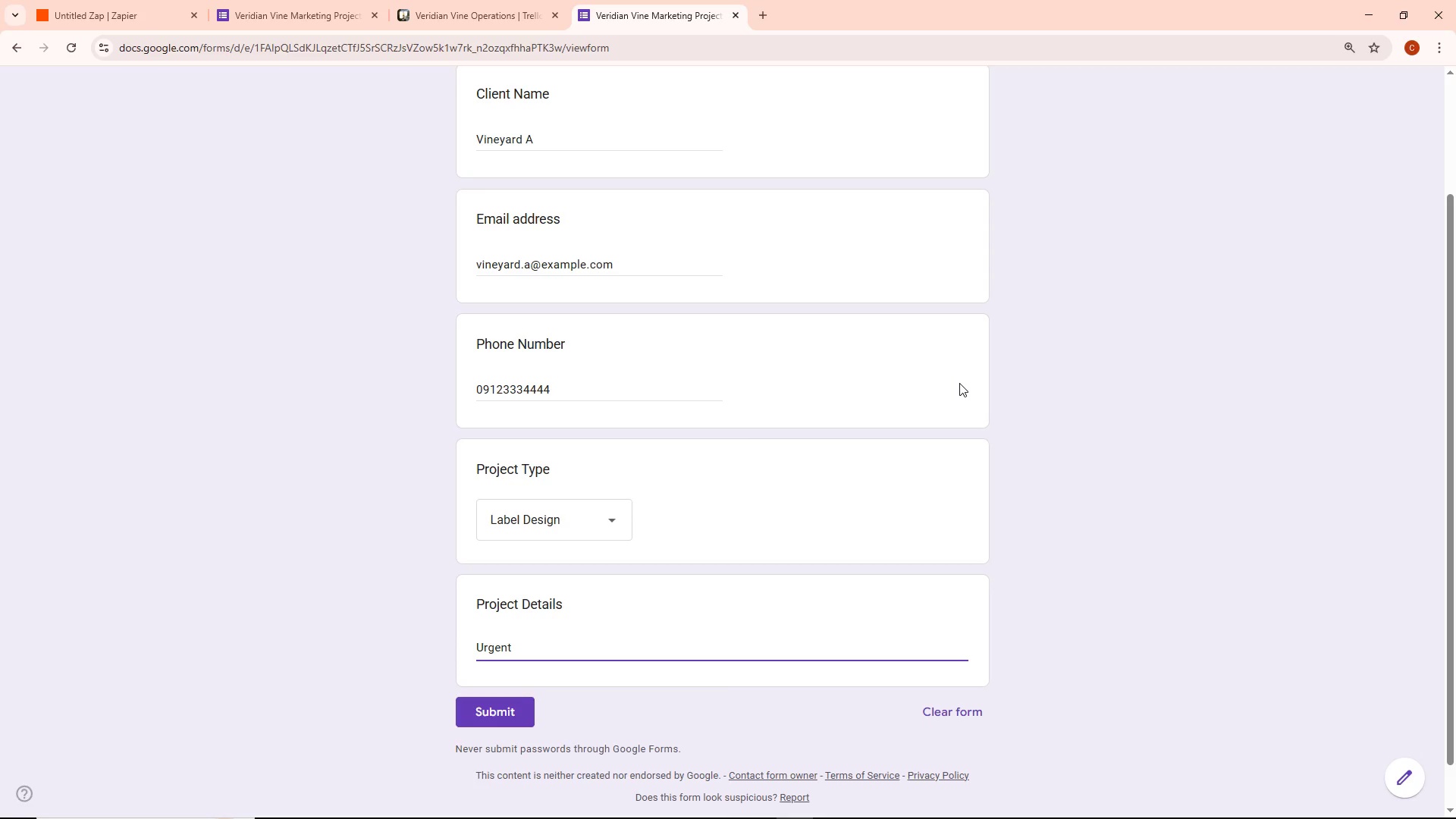 
key(Alt+AltLeft)
 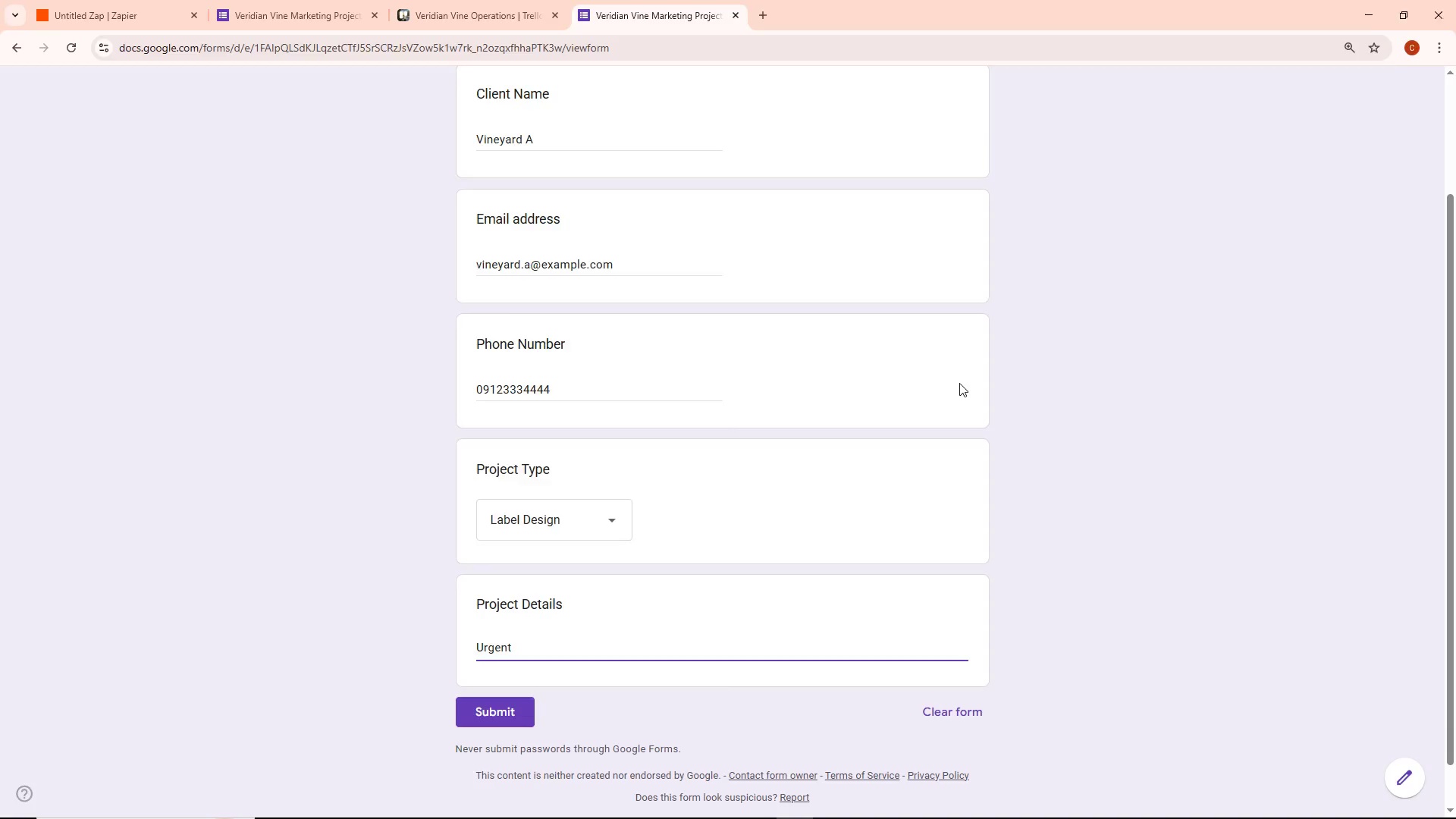 
key(Alt+Tab)